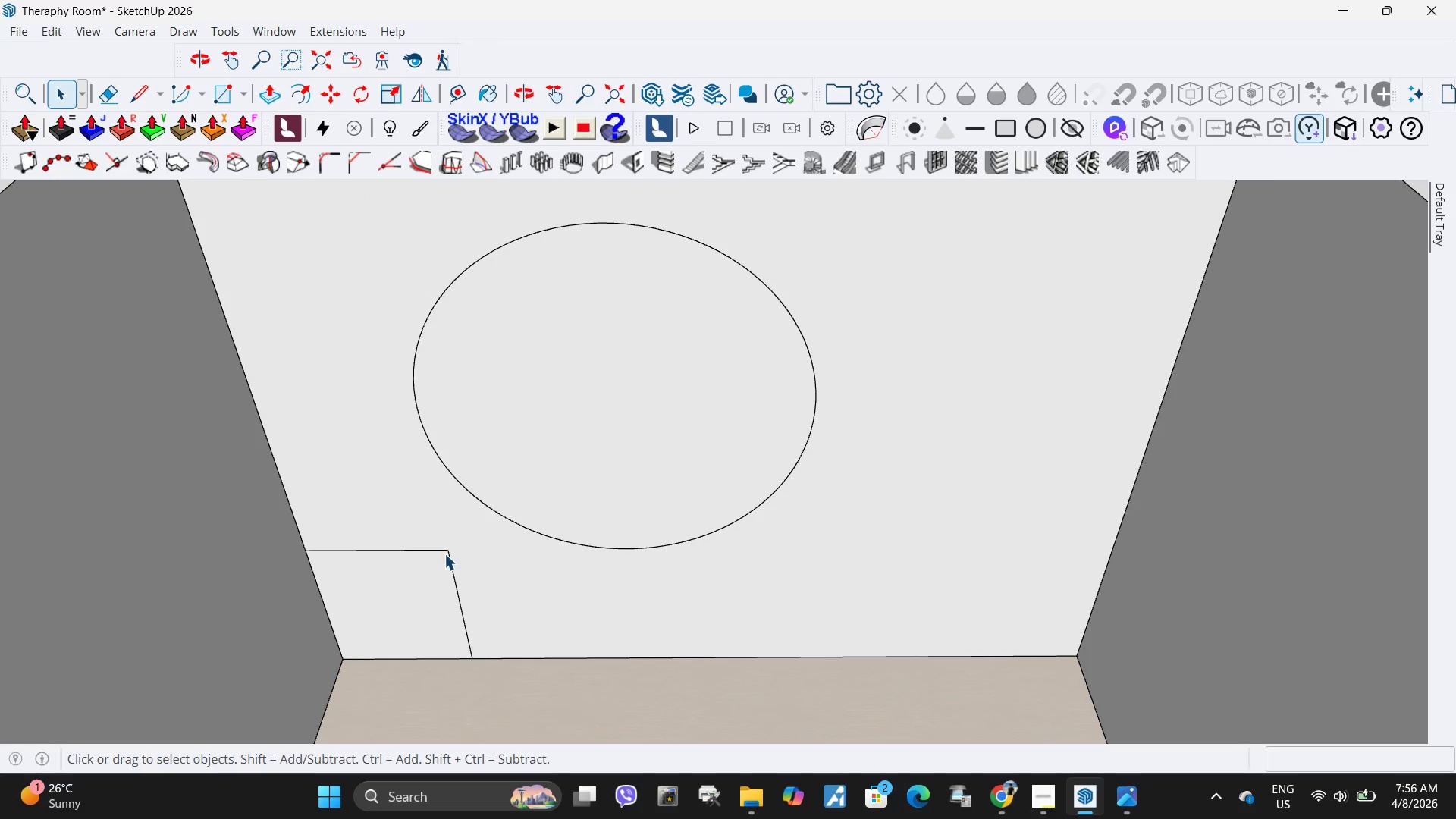 
left_click([443, 553])
 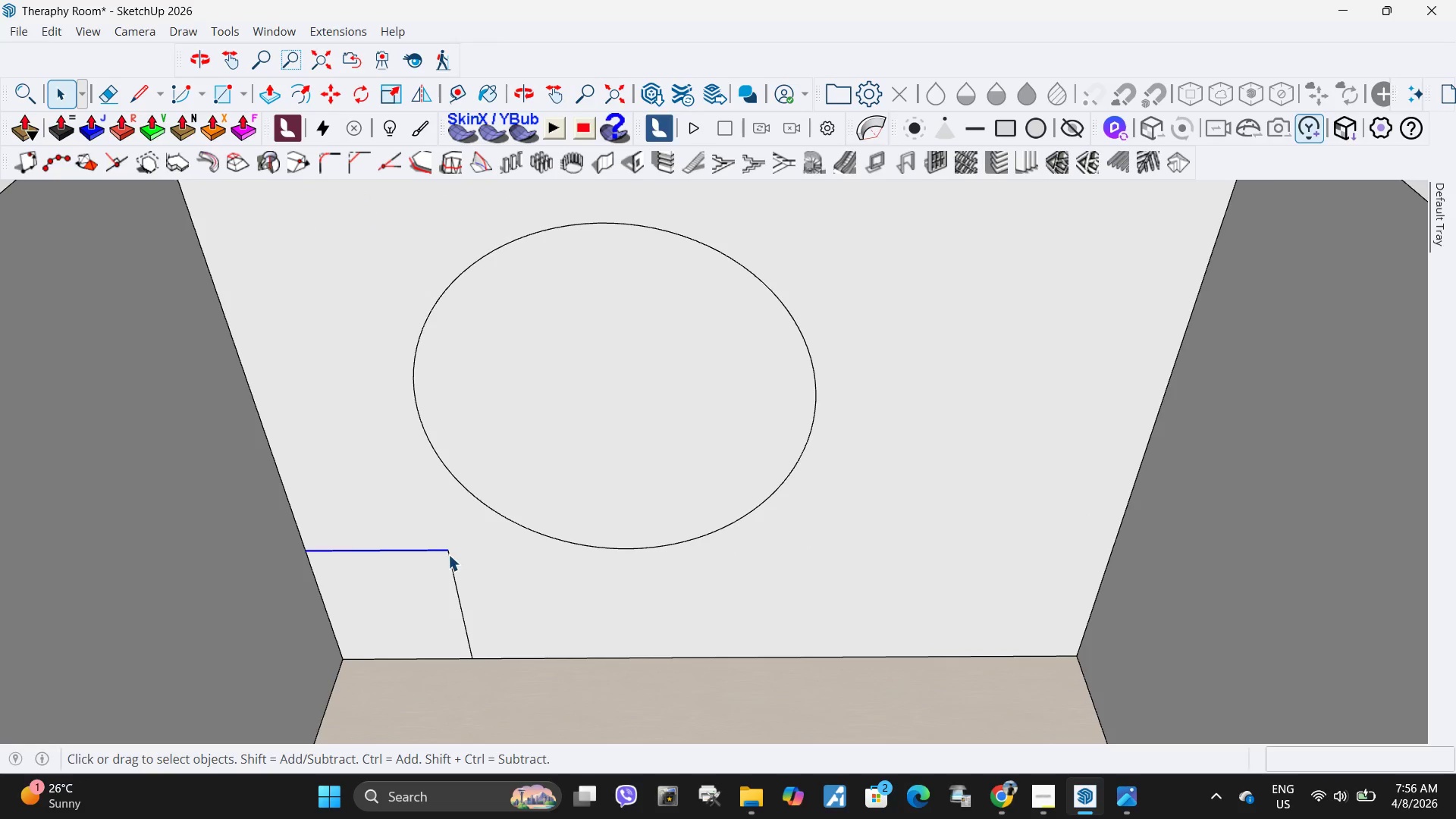 
key(Delete)
 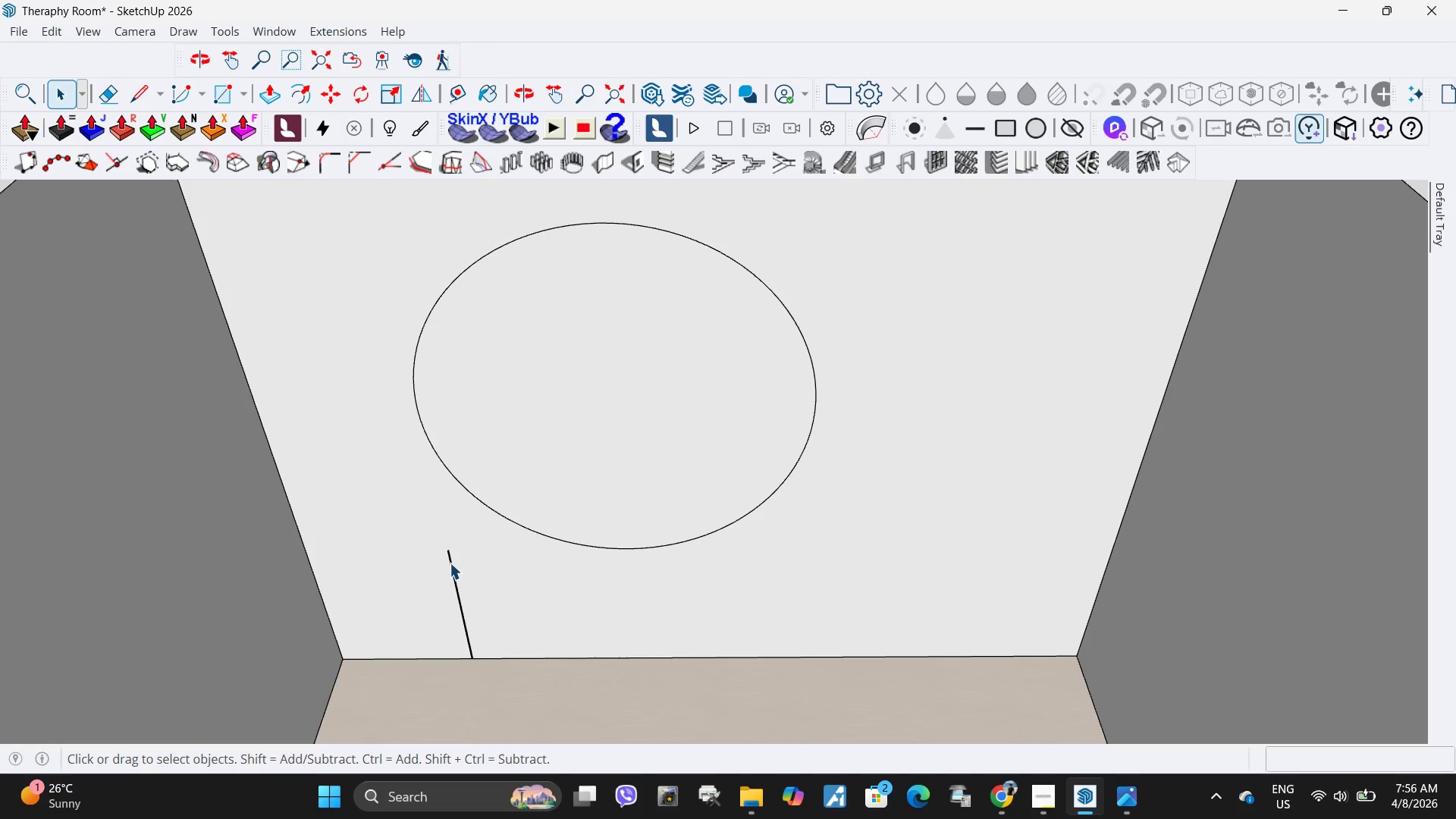 
left_click([450, 563])
 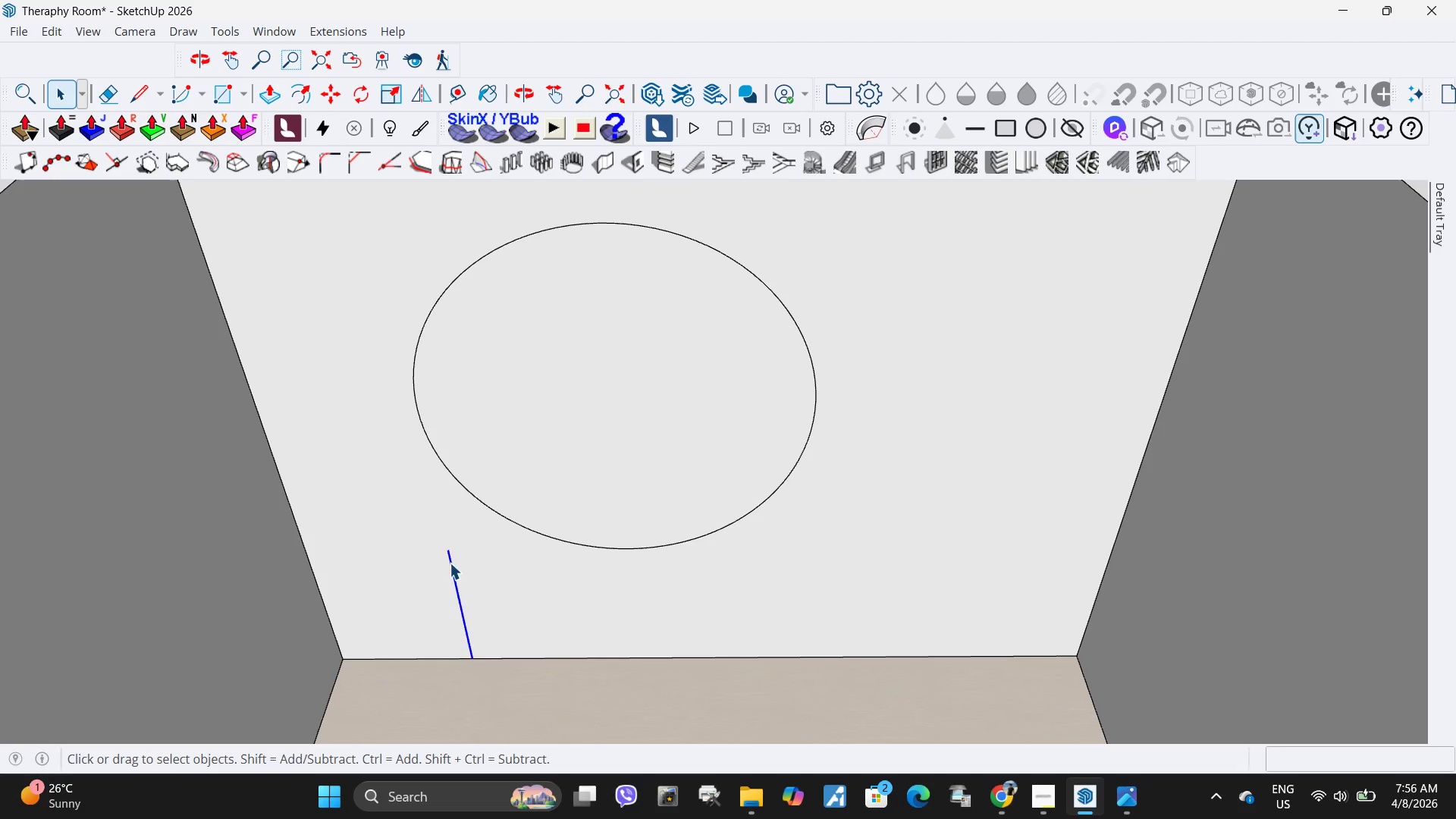 
key(Delete)
 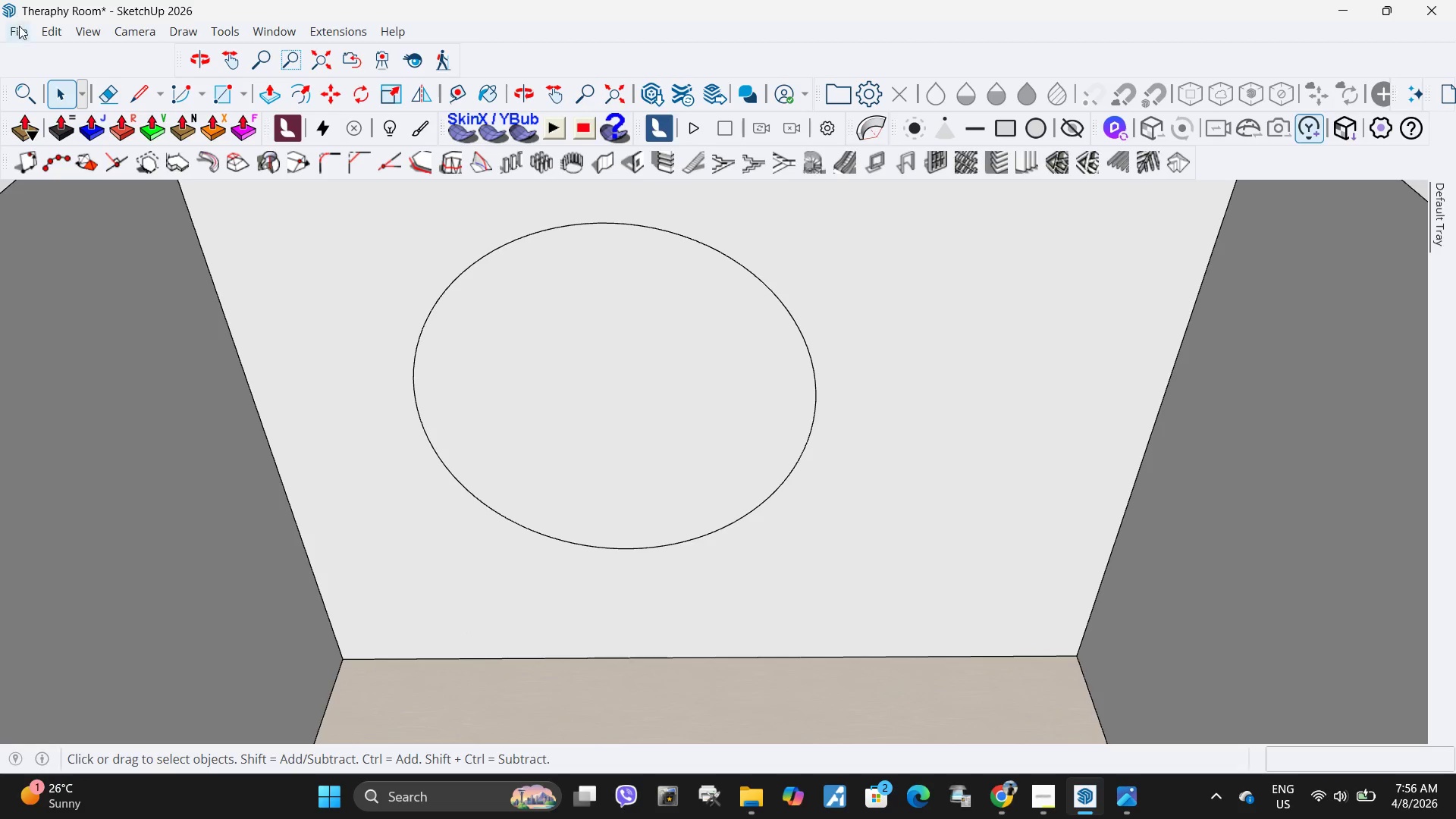 
left_click([20, 27])
 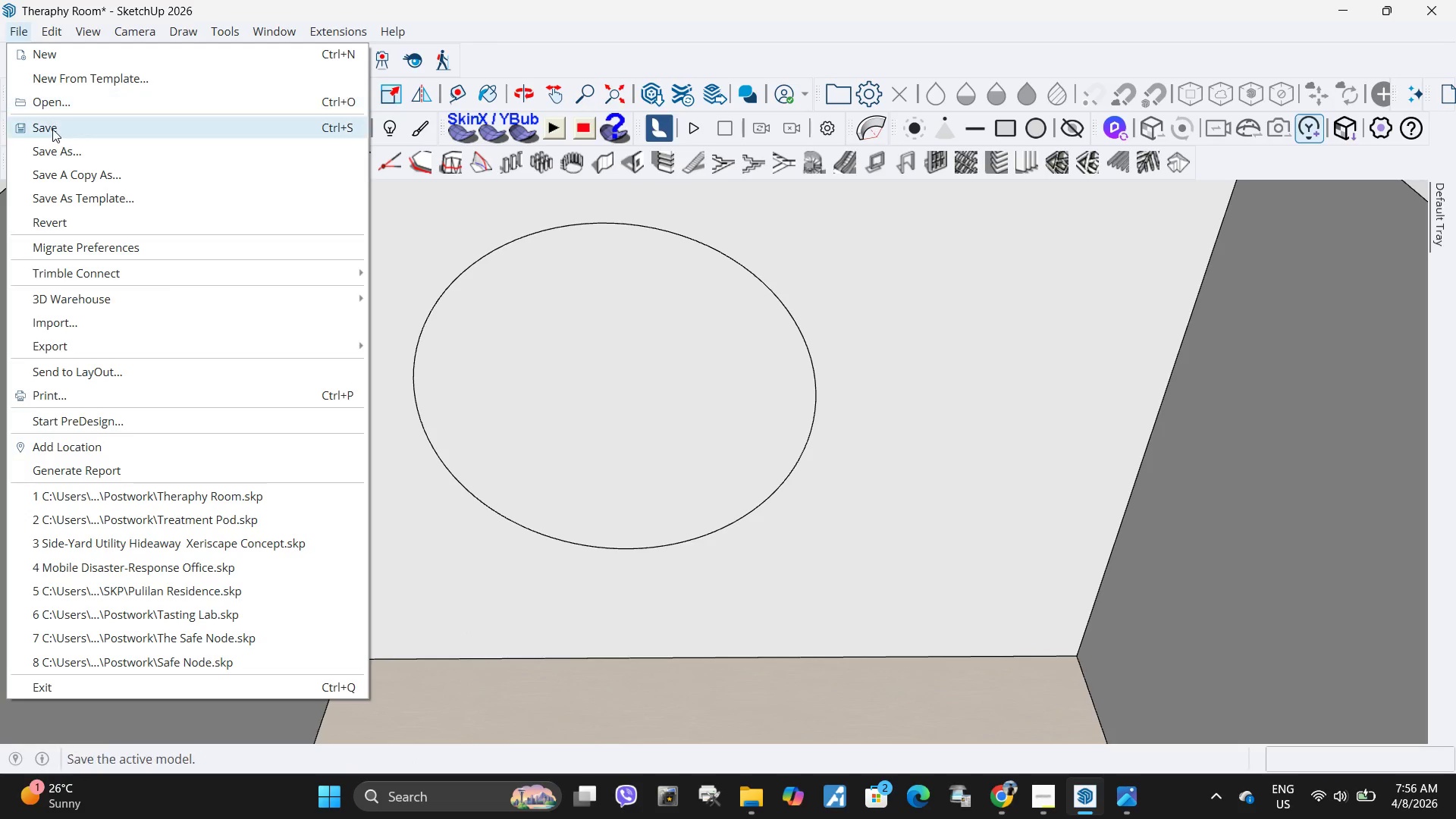 
left_click([52, 129])
 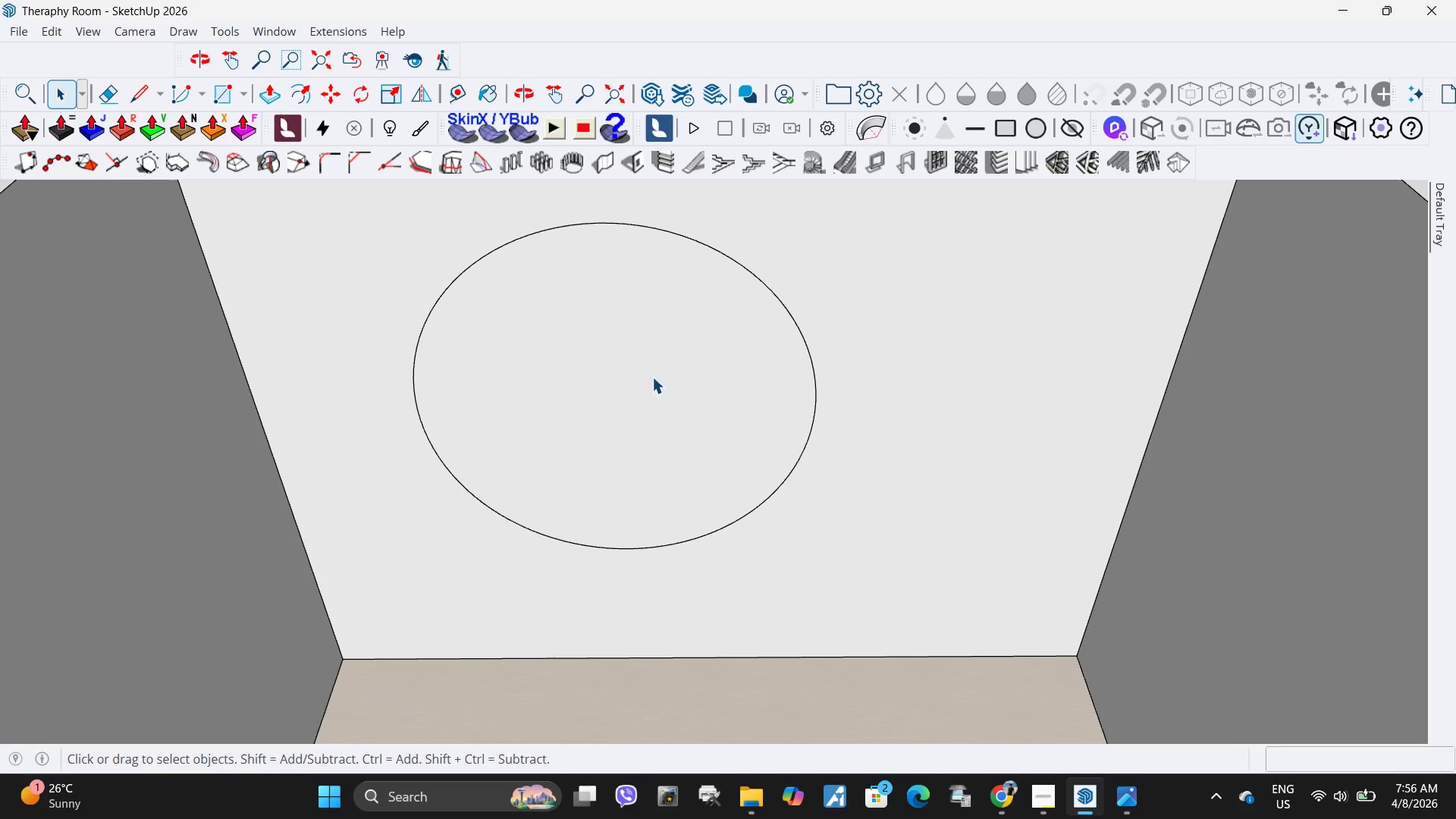 
left_click([858, 442])
 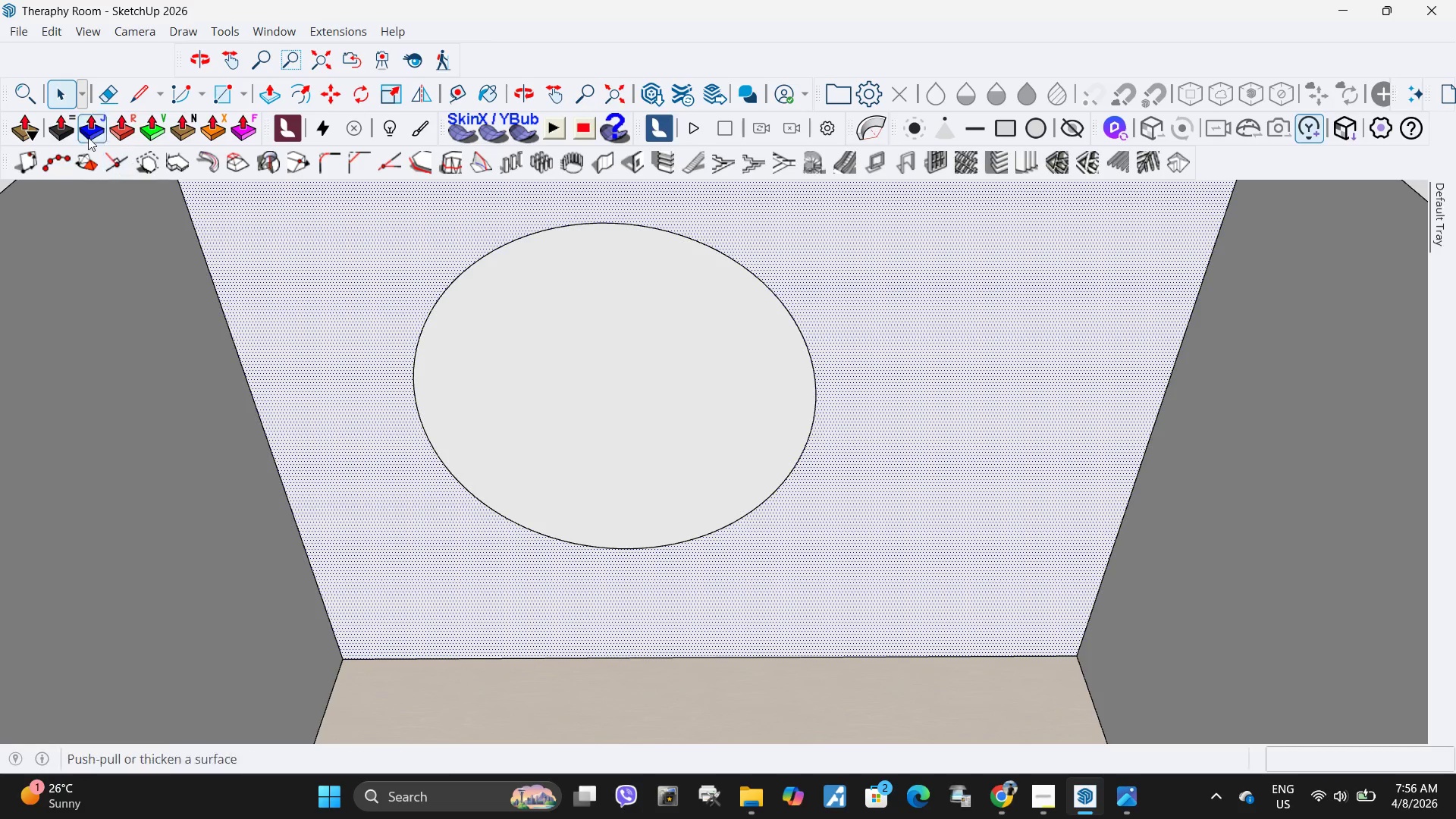 
key(F)
 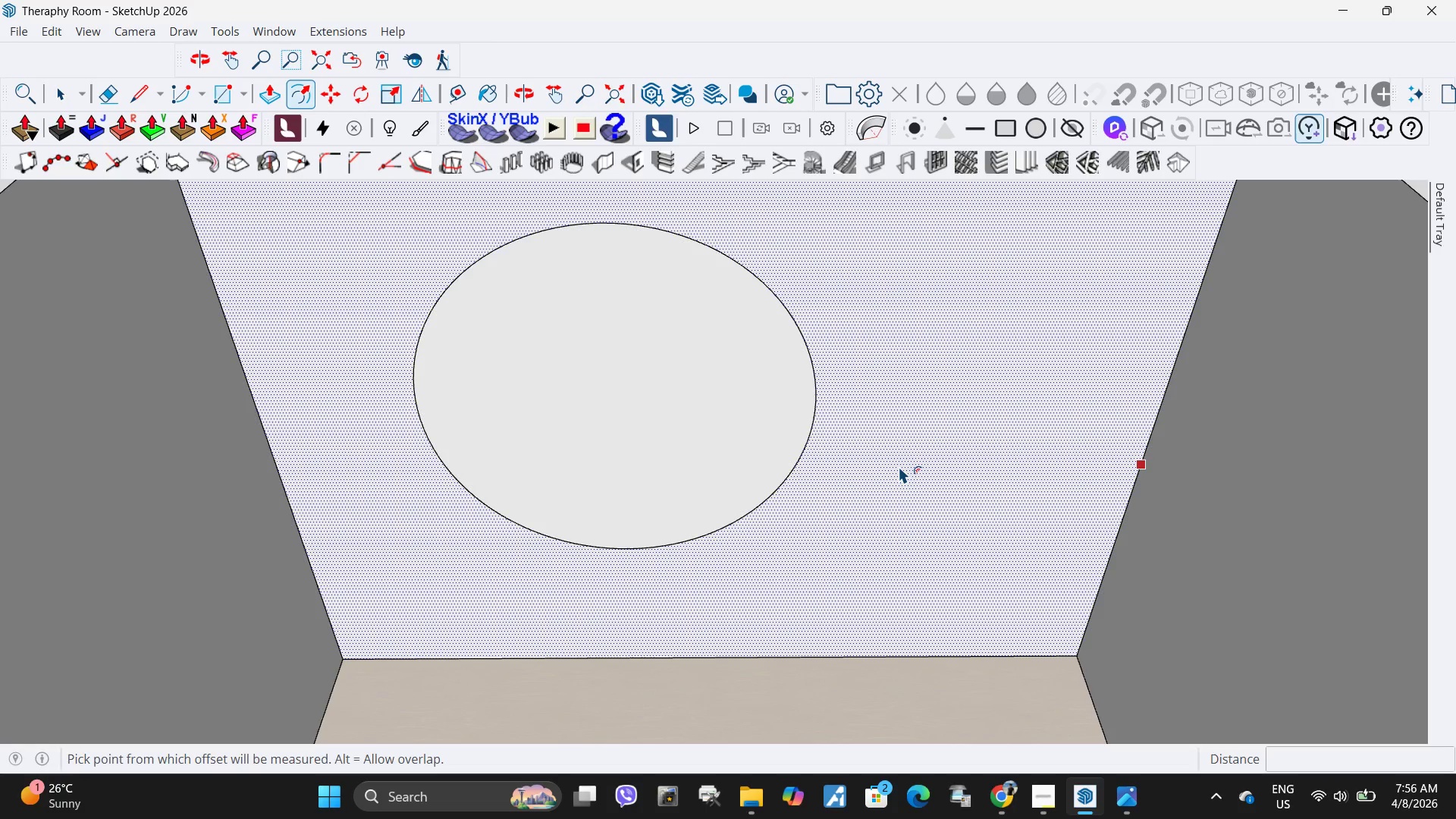 
left_click([899, 466])
 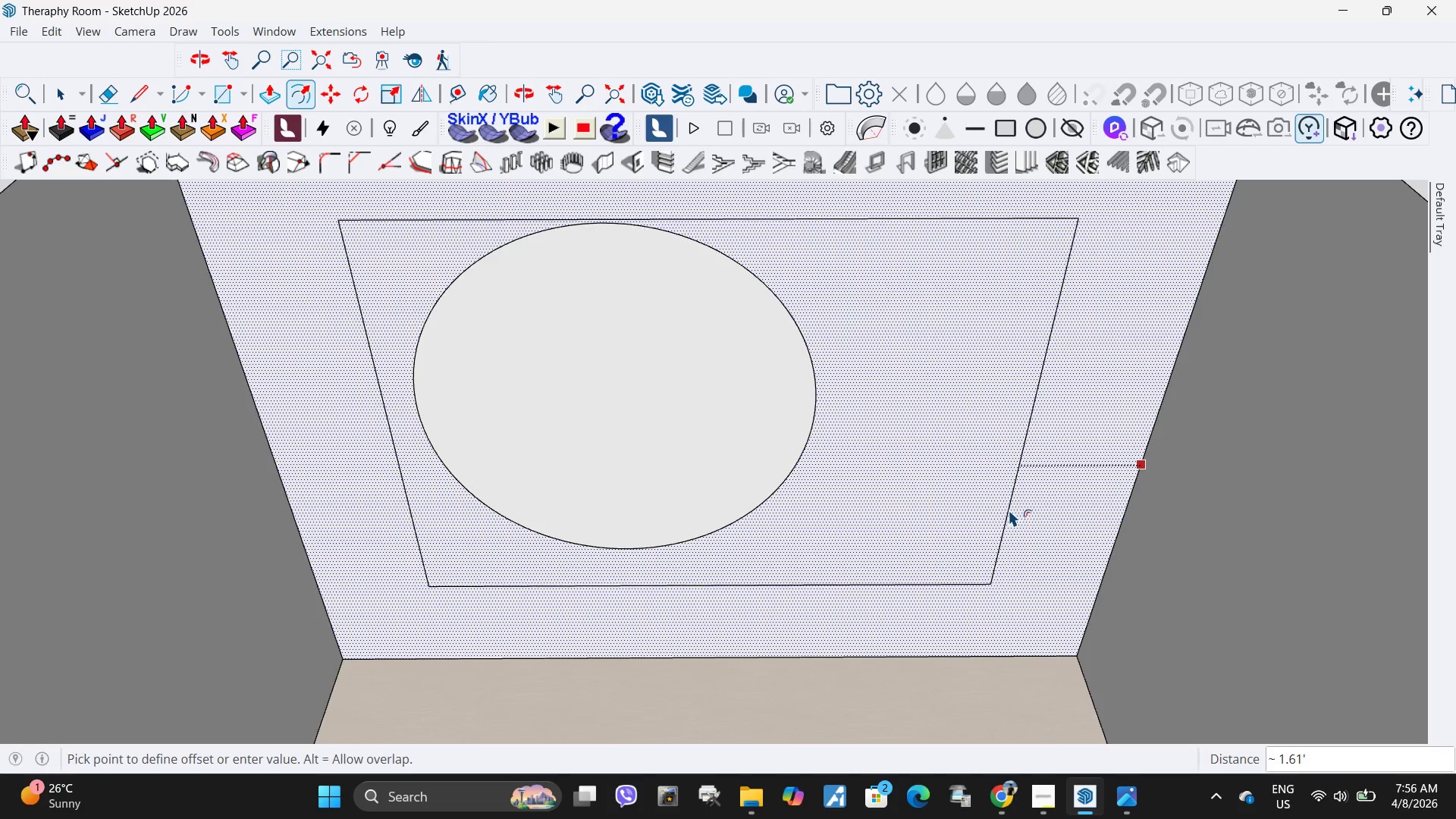 
key(Escape)
 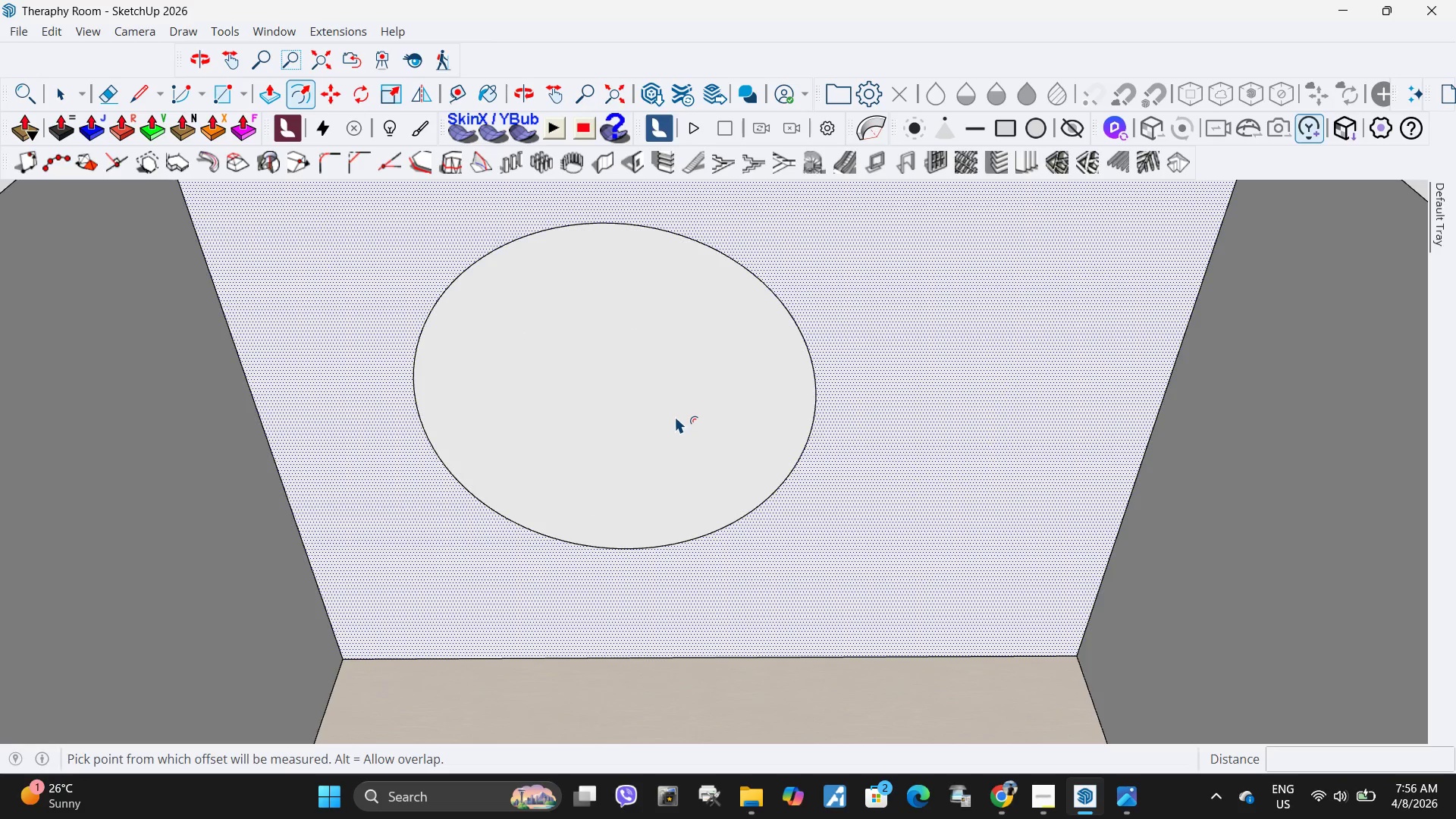 
key(Space)
 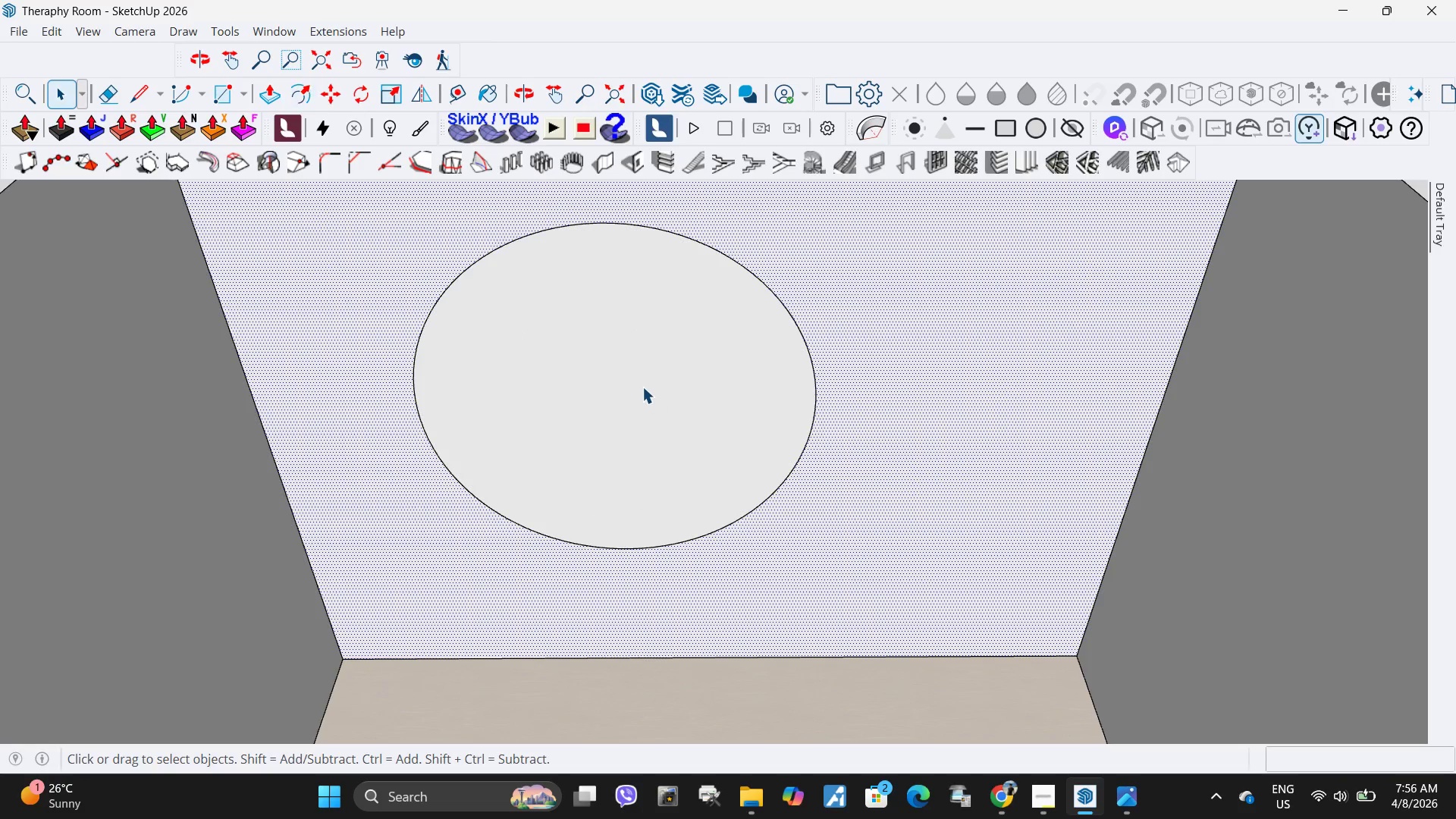 
left_click([642, 387])
 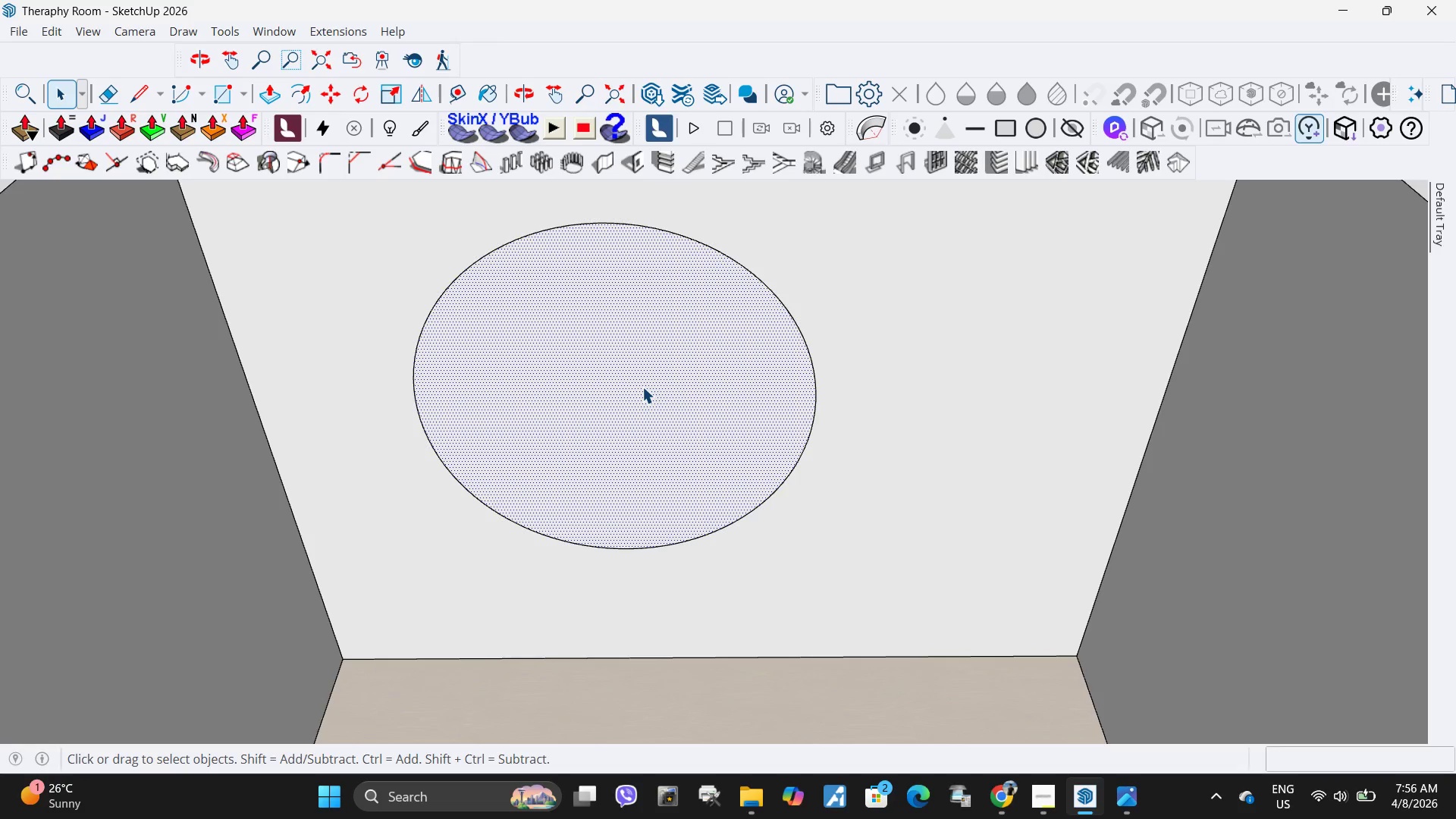 
key(F)
 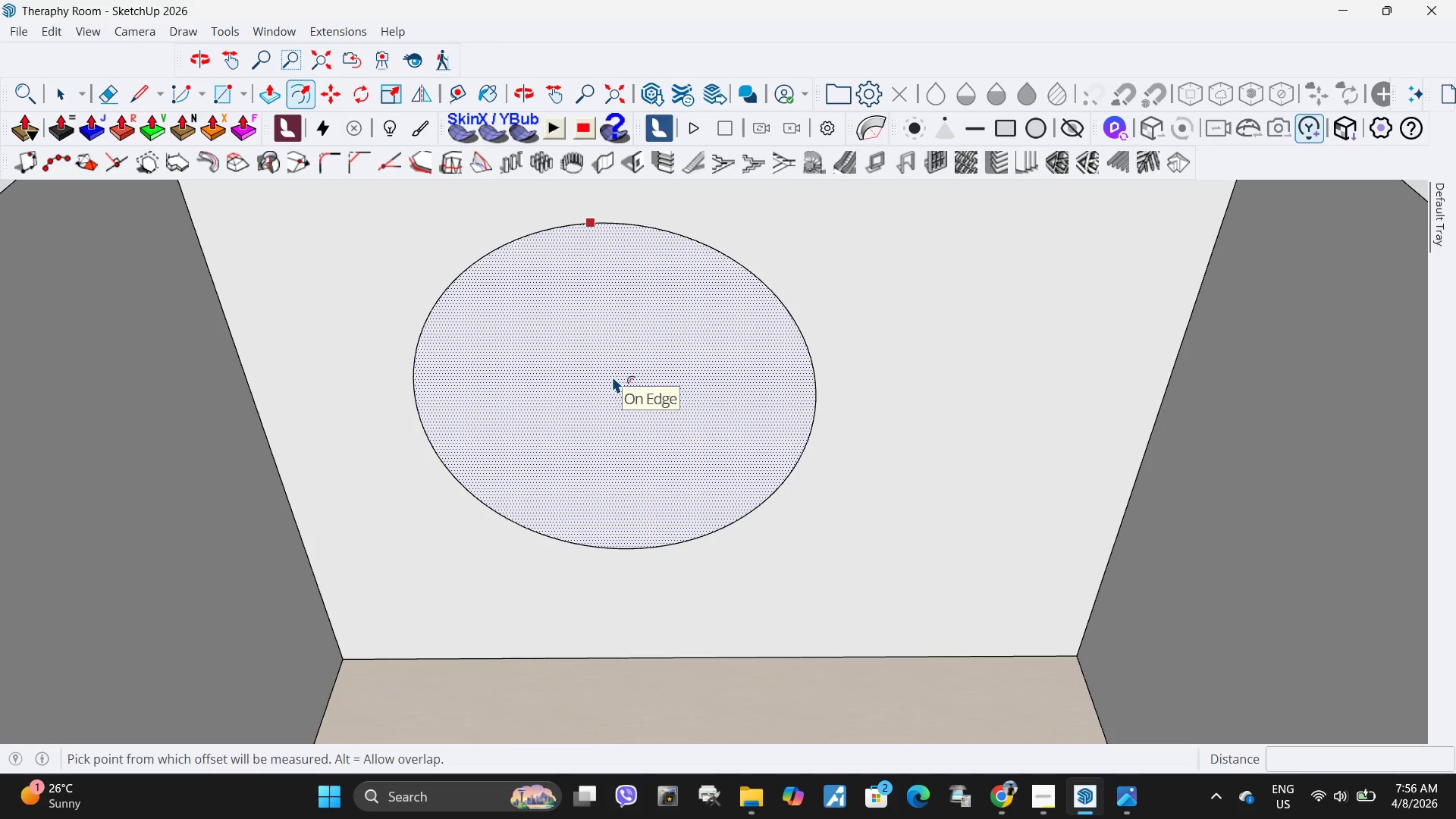 
left_click_drag(start_coordinate=[612, 376], to_coordinate=[340, 228])
 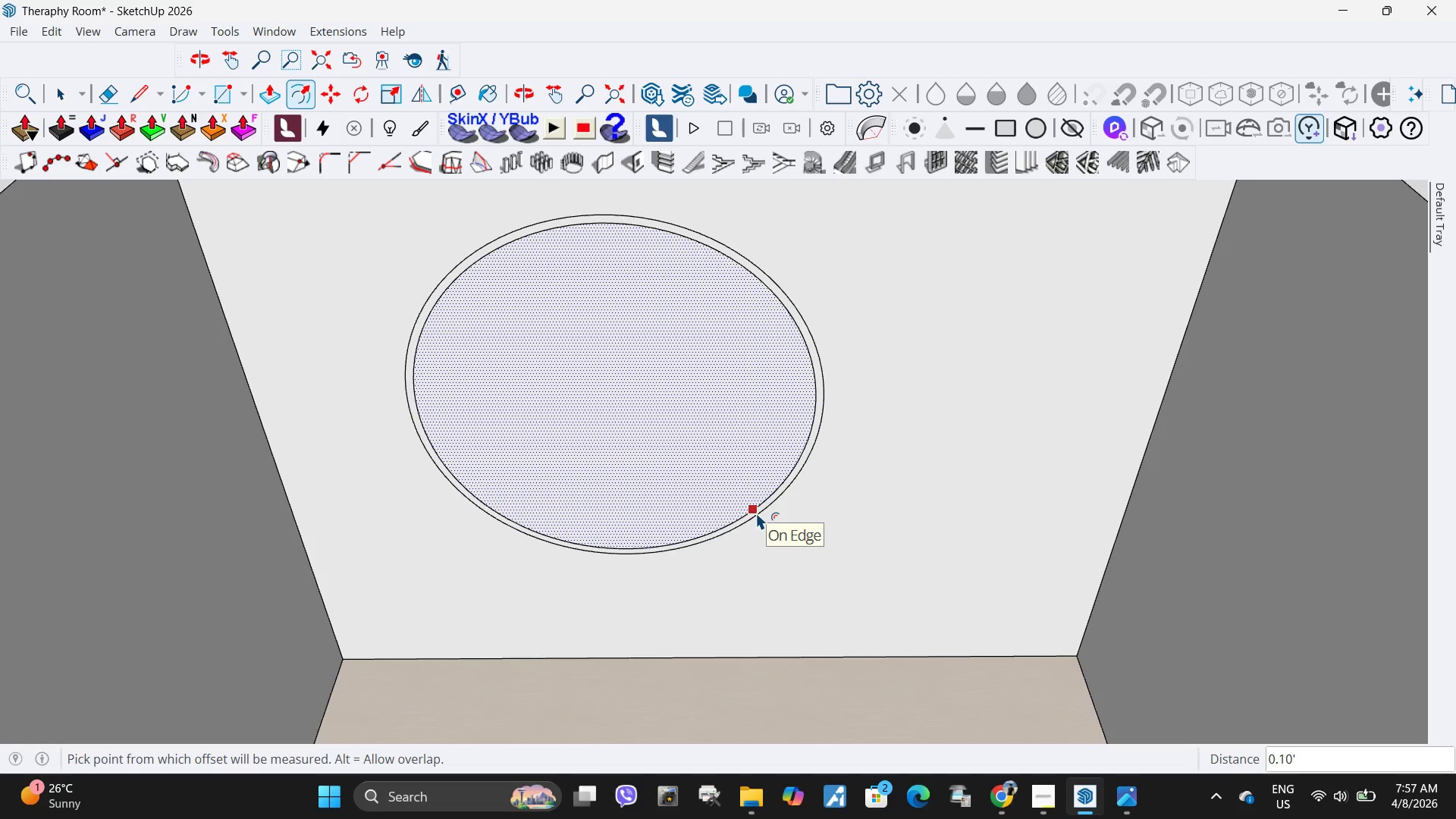 
wait(24.86)
 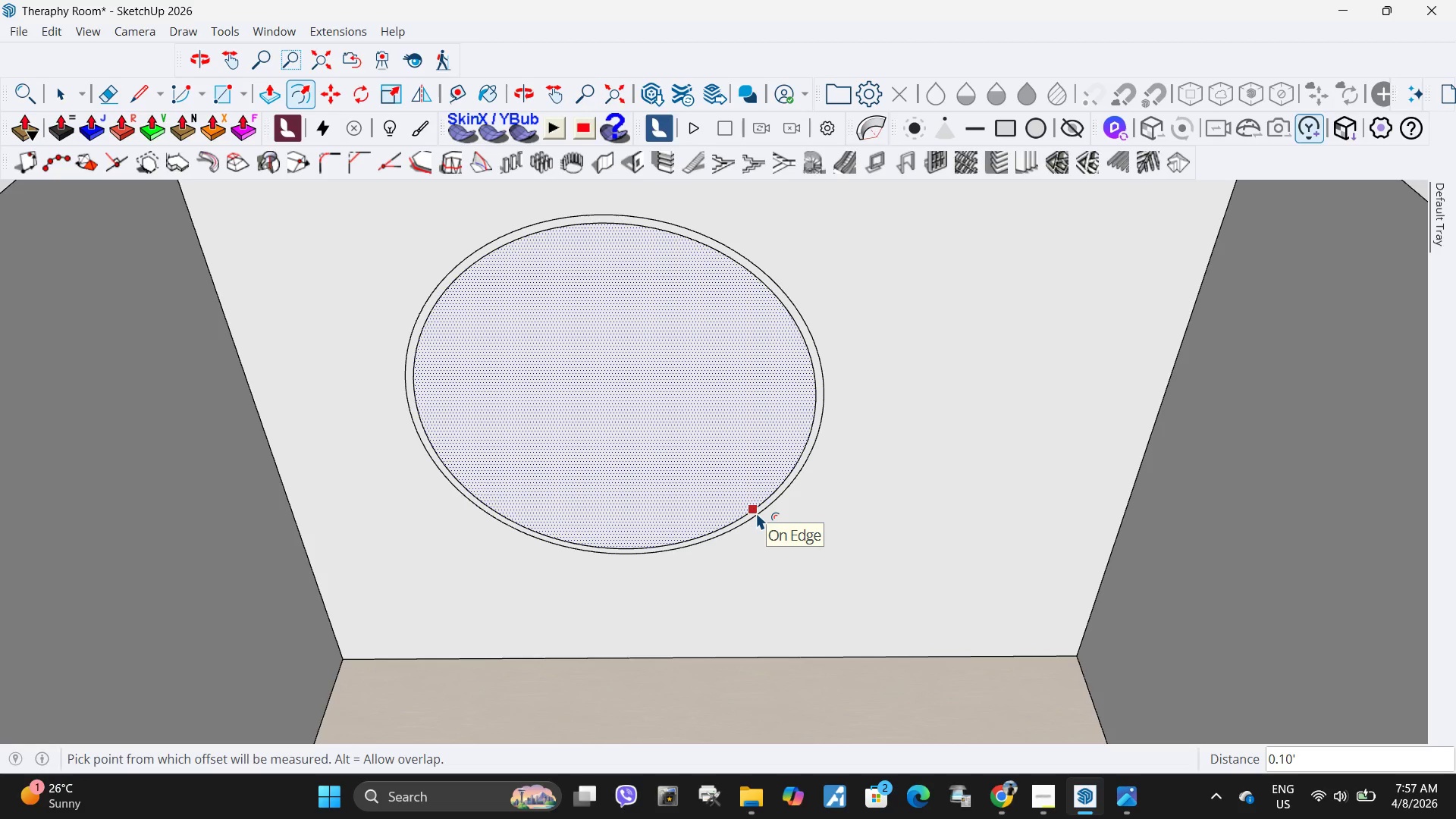 
hold_key(key=ControlLeft, duration=0.81)
 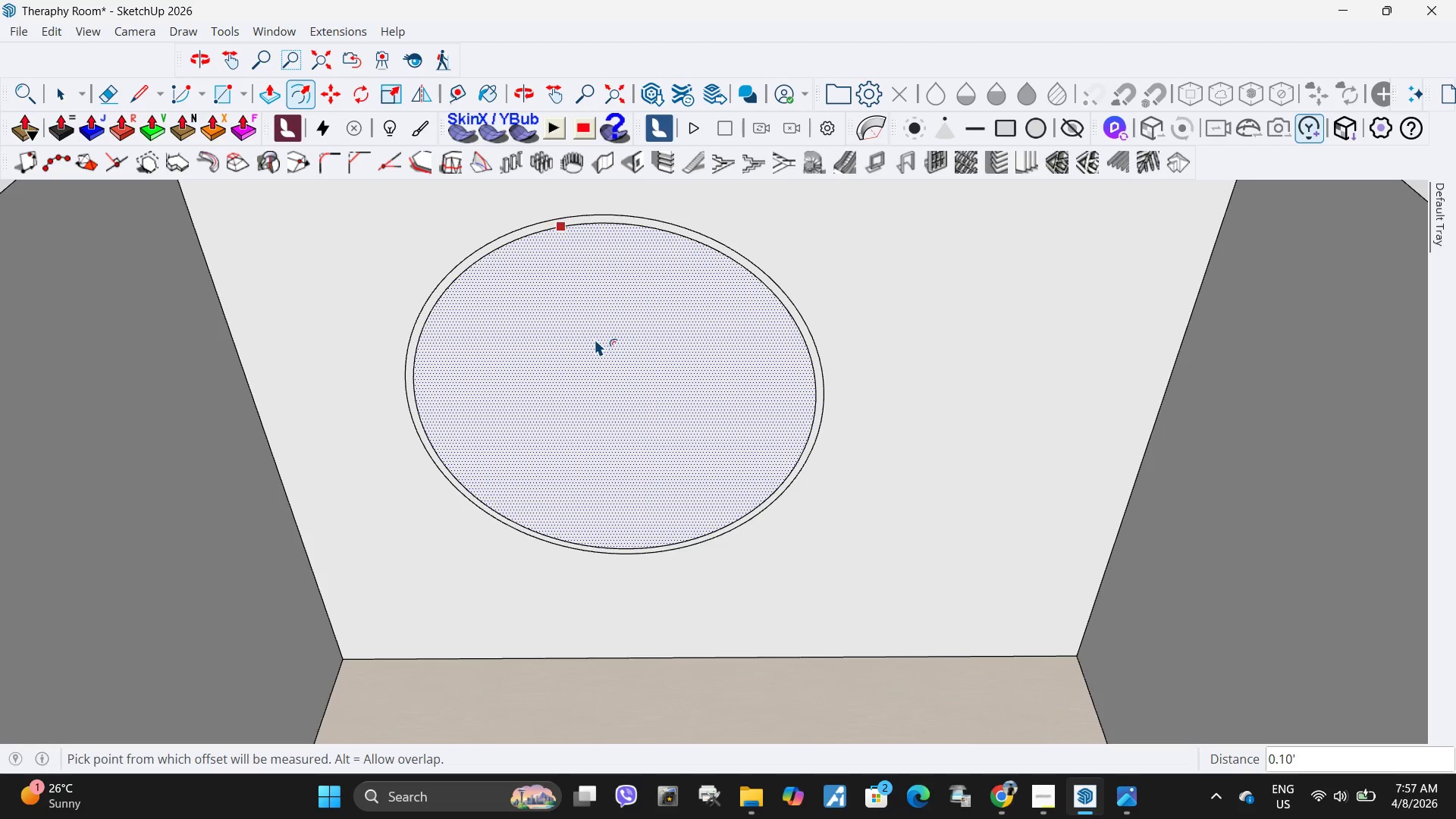 
wait(5.16)
 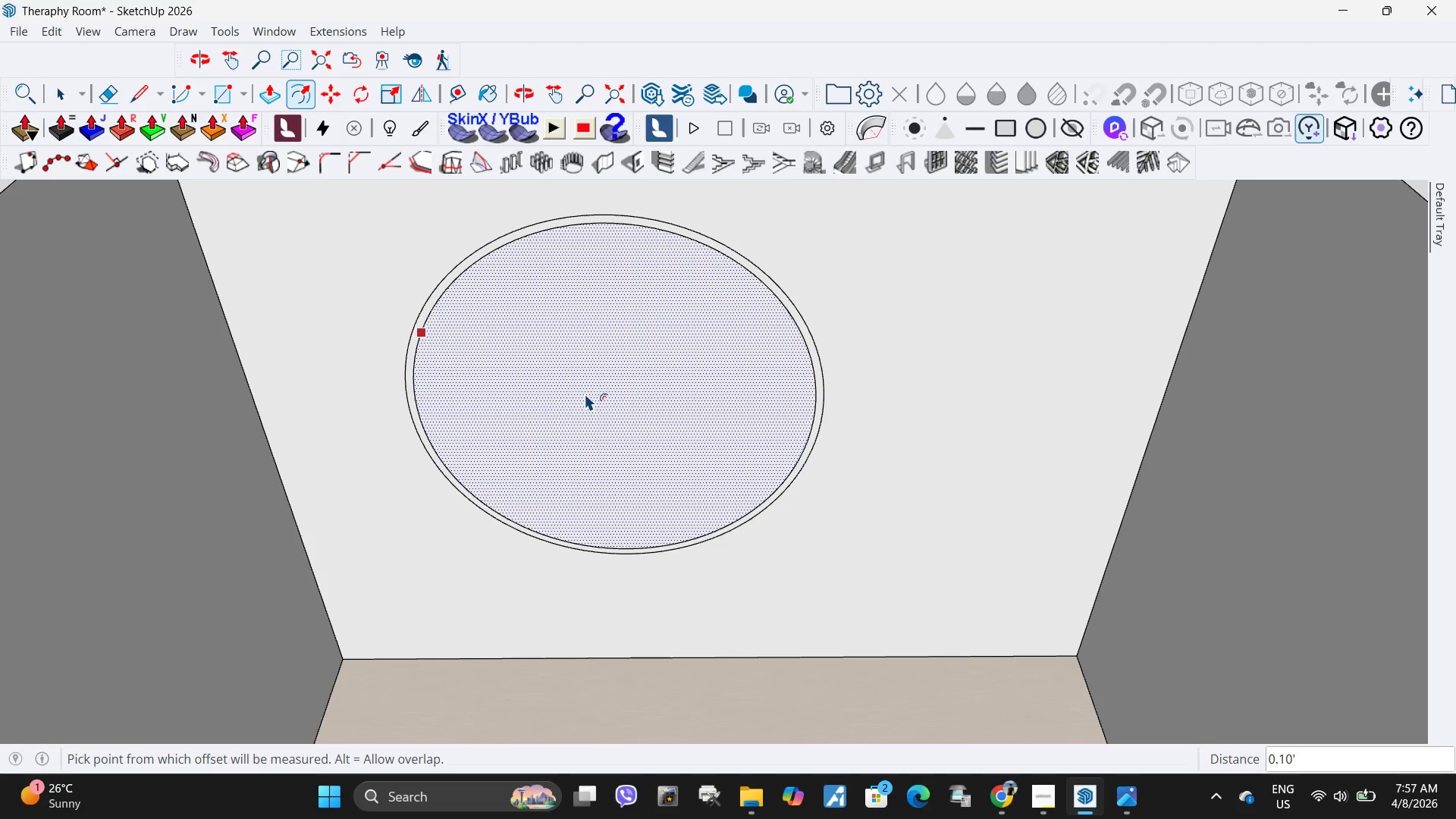 
left_click_drag(start_coordinate=[588, 340], to_coordinate=[428, 281])
 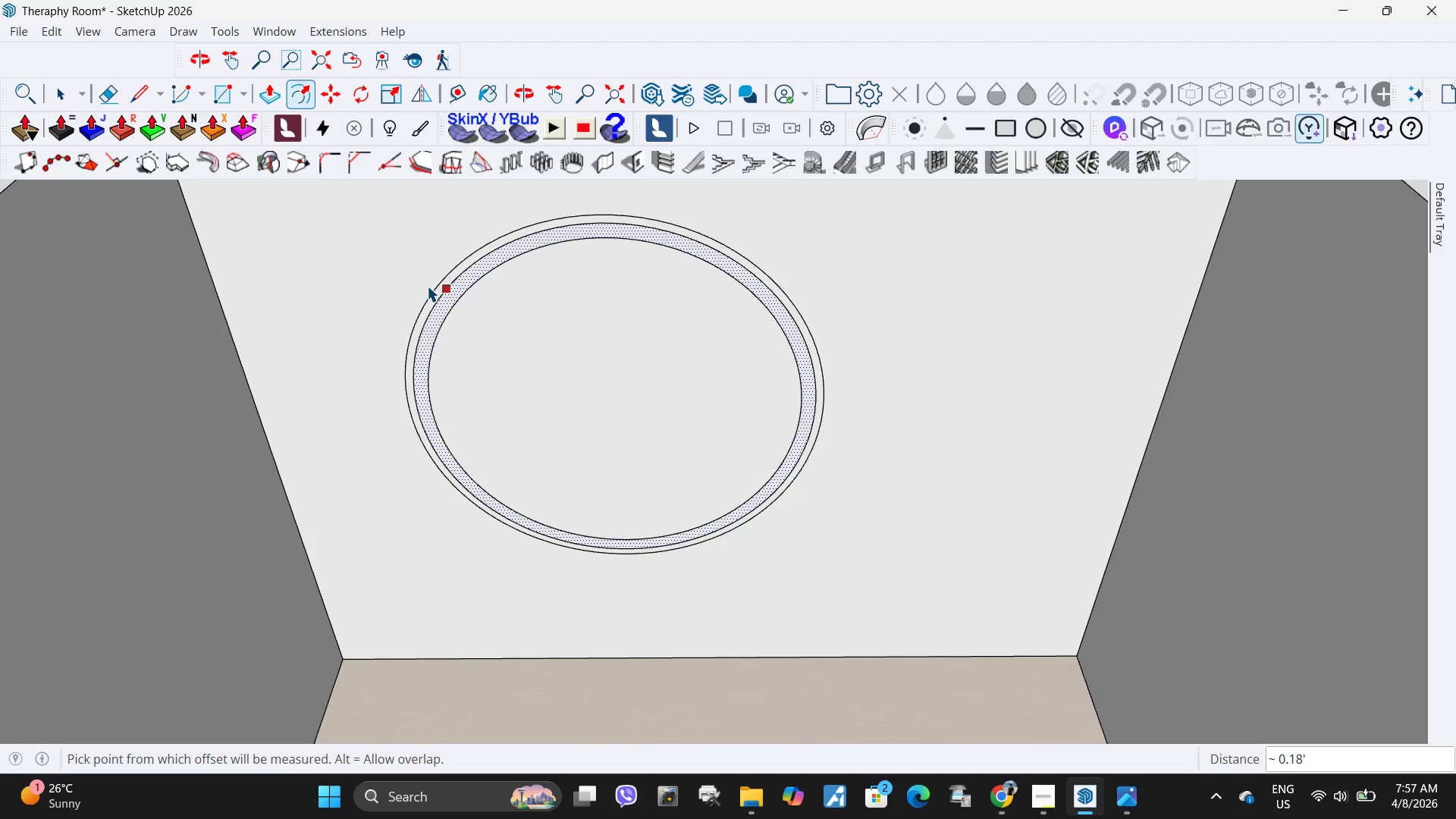 
key(Control+Z)
 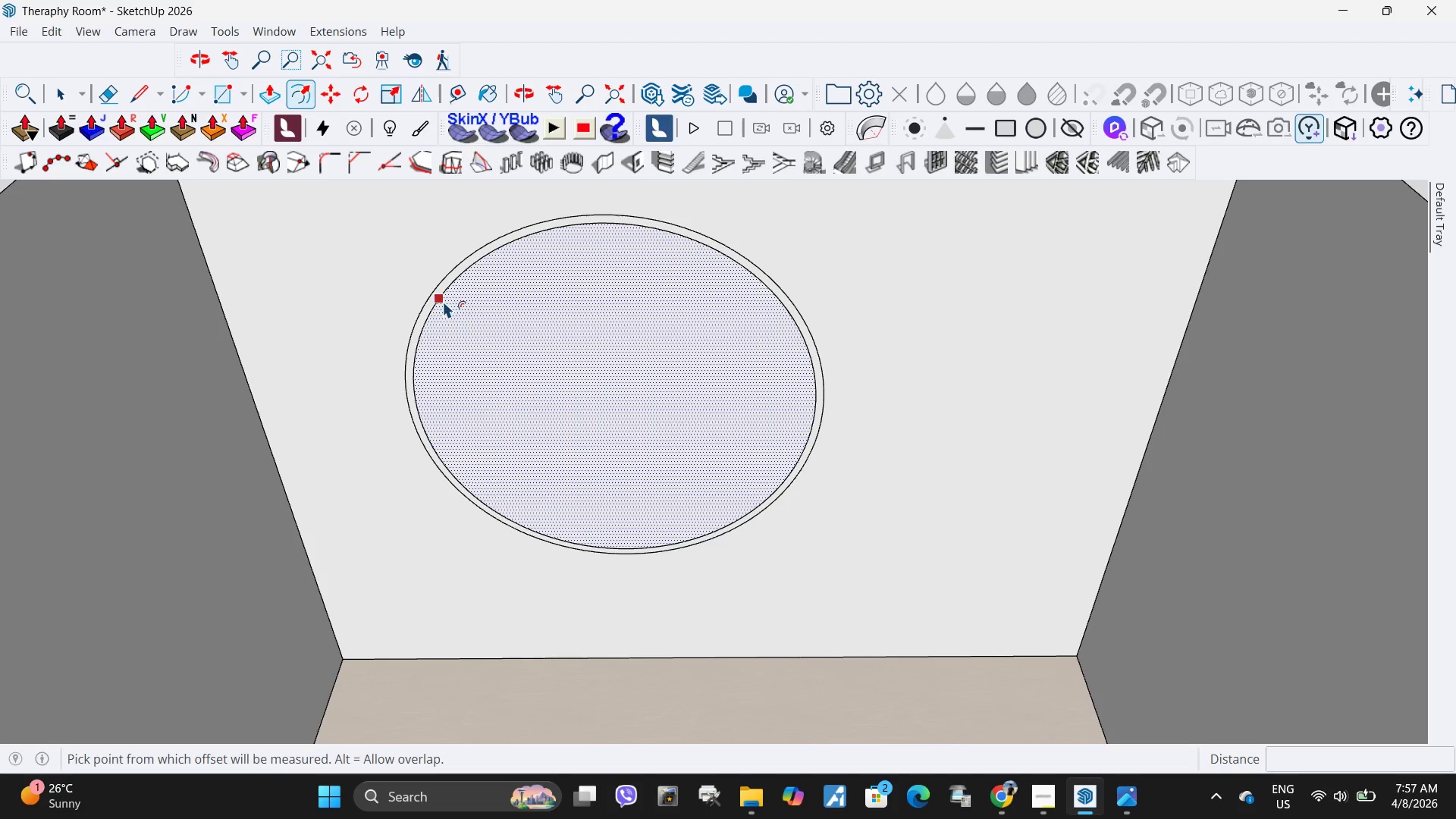 
key(Control+Z)
 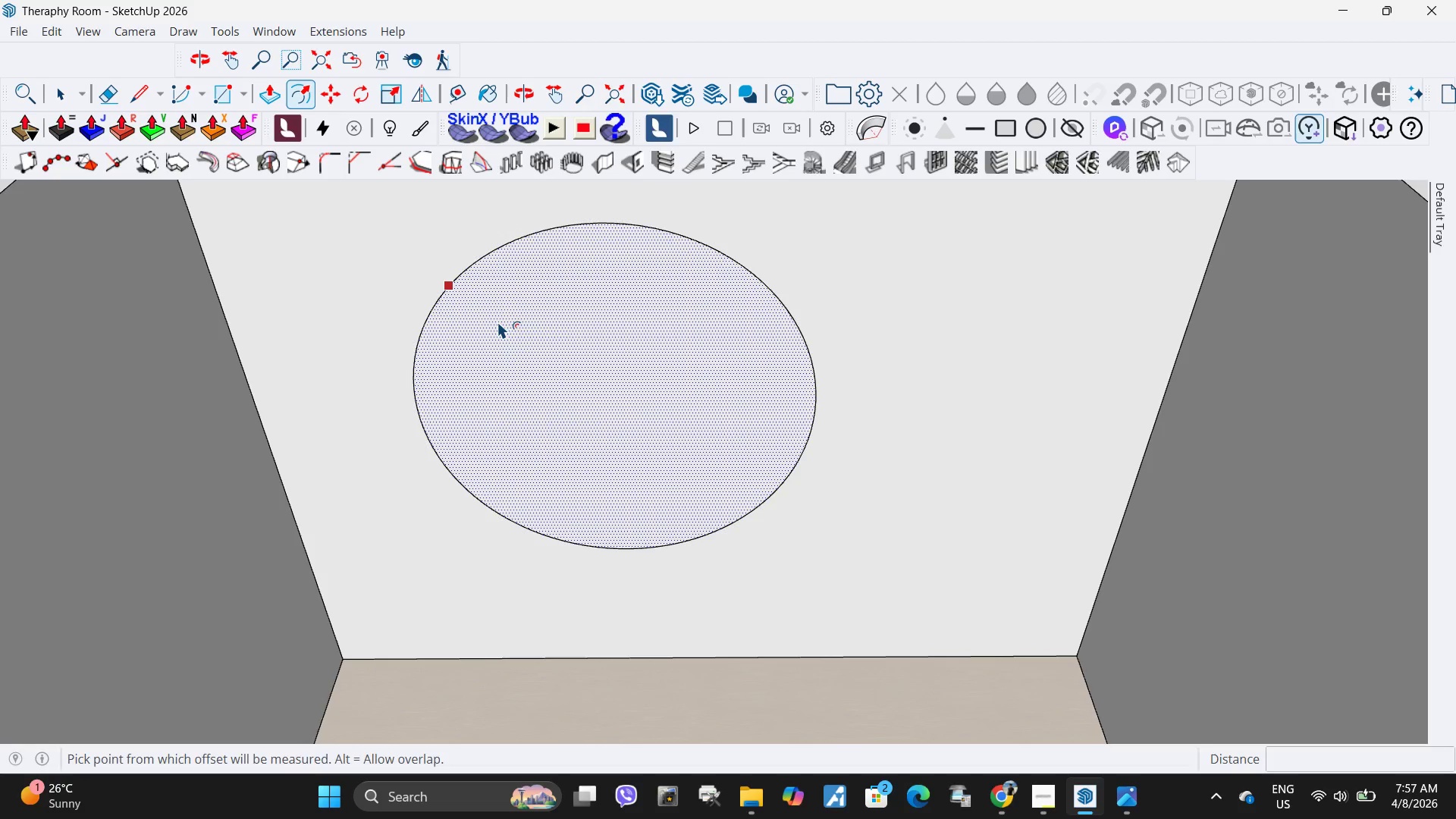 
left_click_drag(start_coordinate=[497, 322], to_coordinate=[474, 287])
 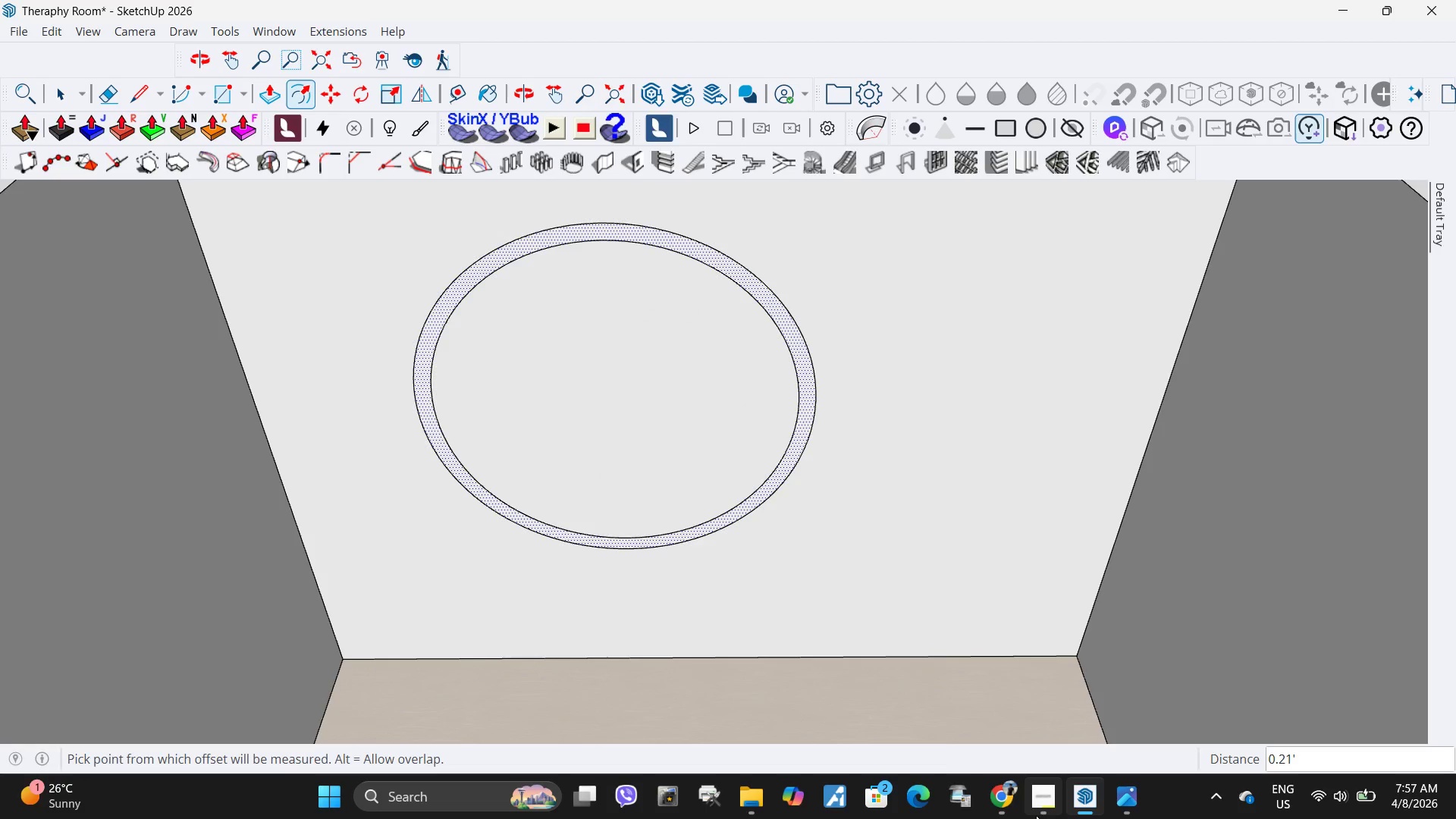 
left_click([1038, 809])